 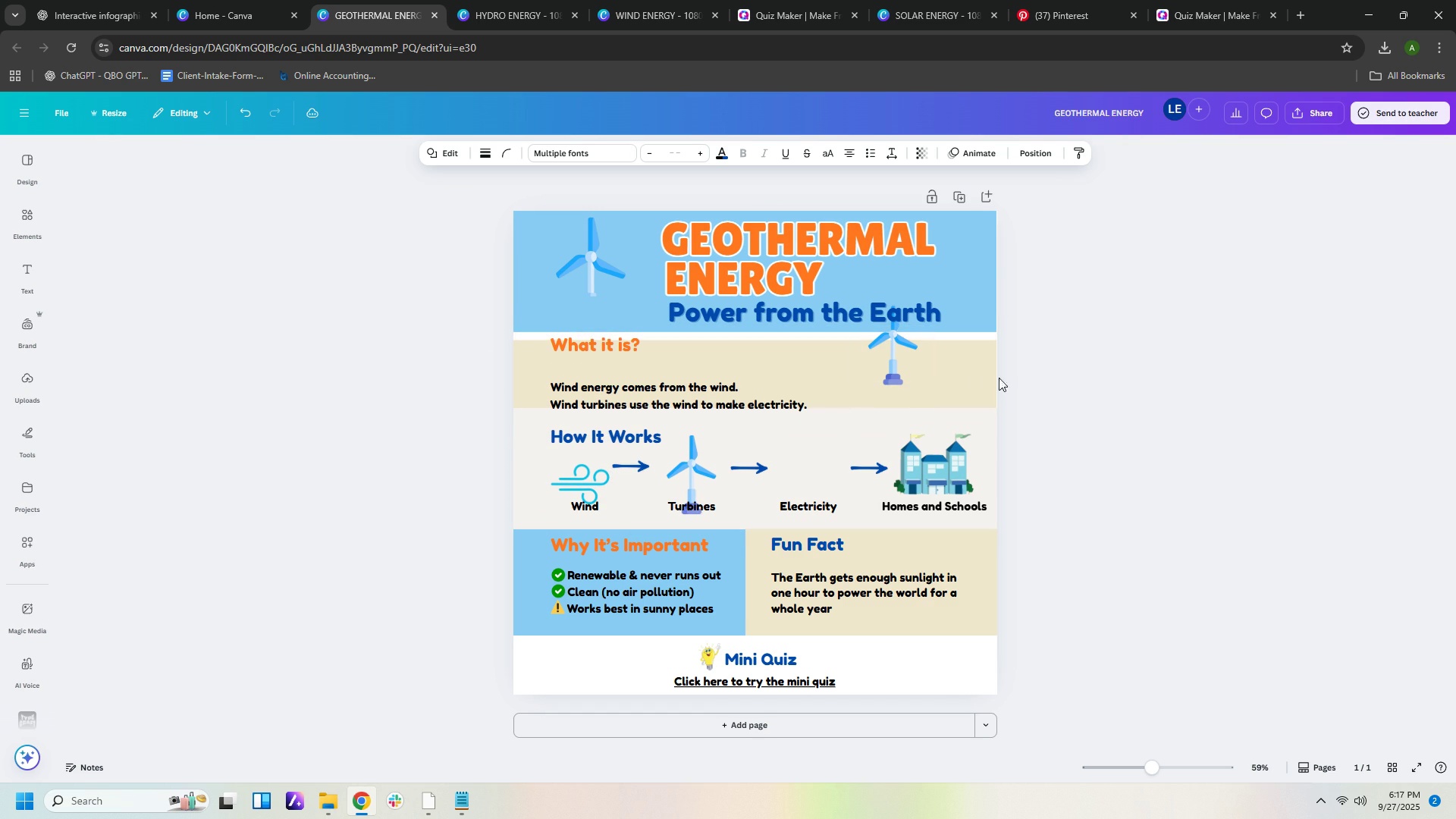 
left_click([1065, 377])
 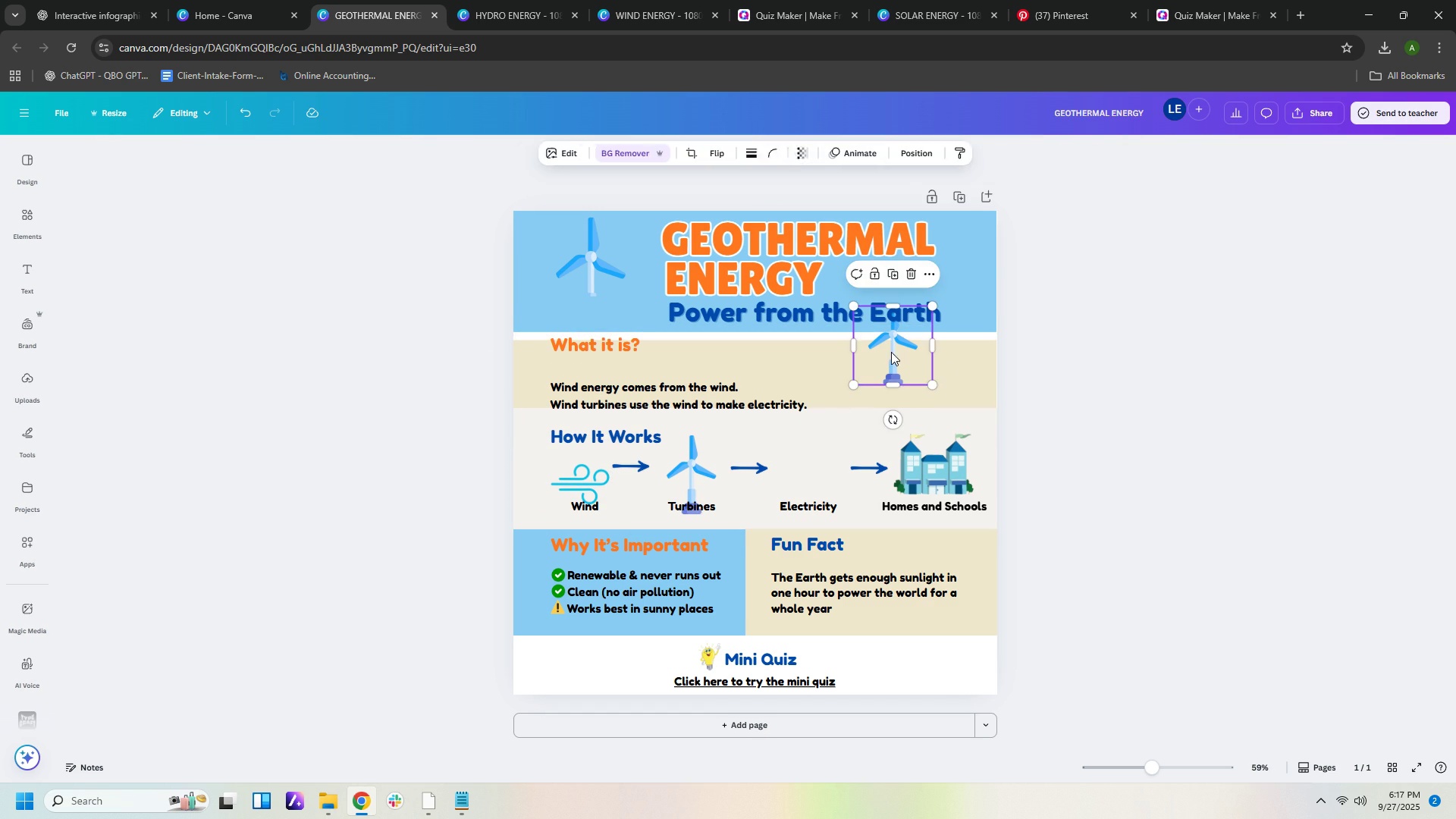 
left_click([891, 352])
 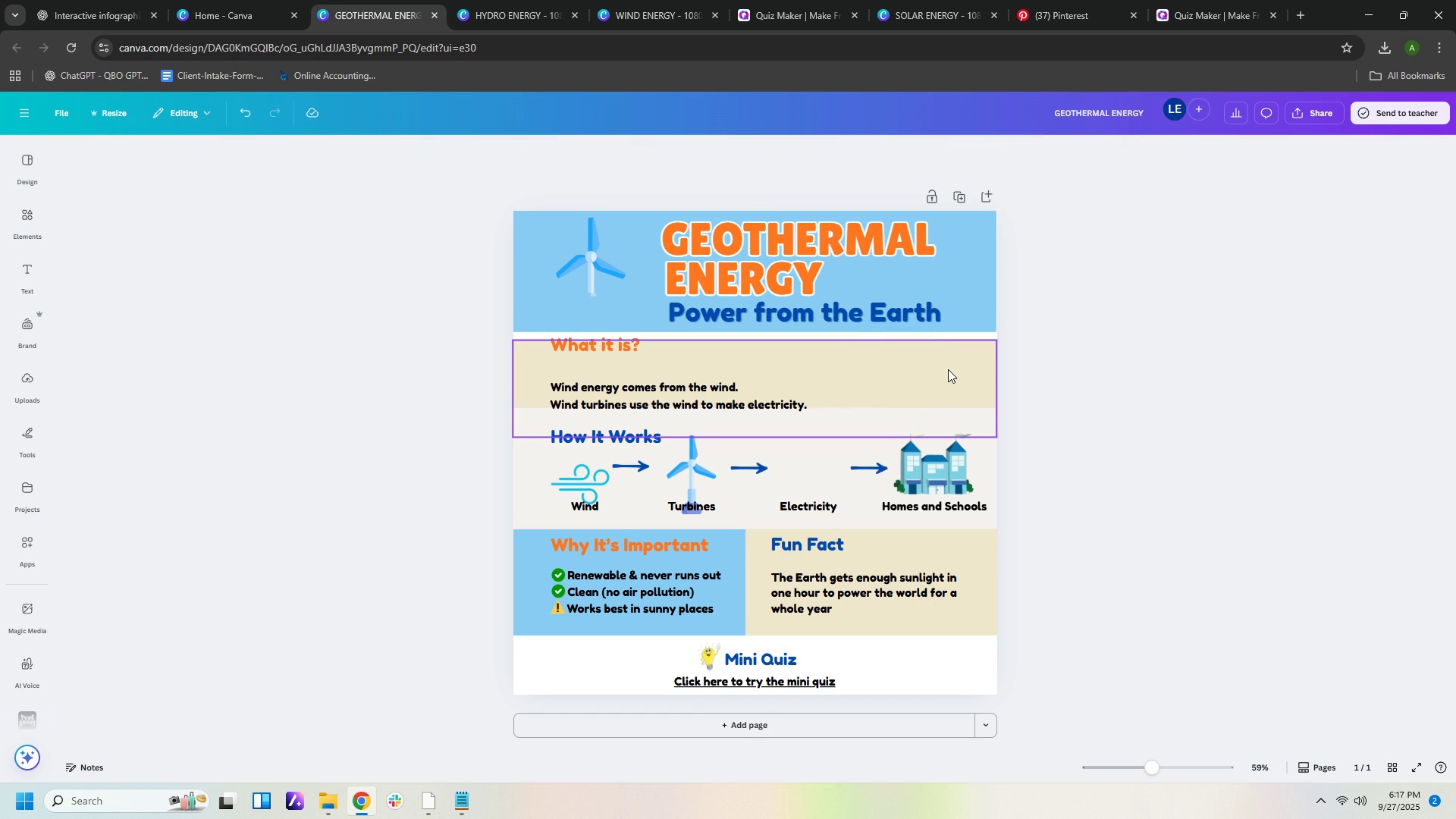 
key(Delete)
 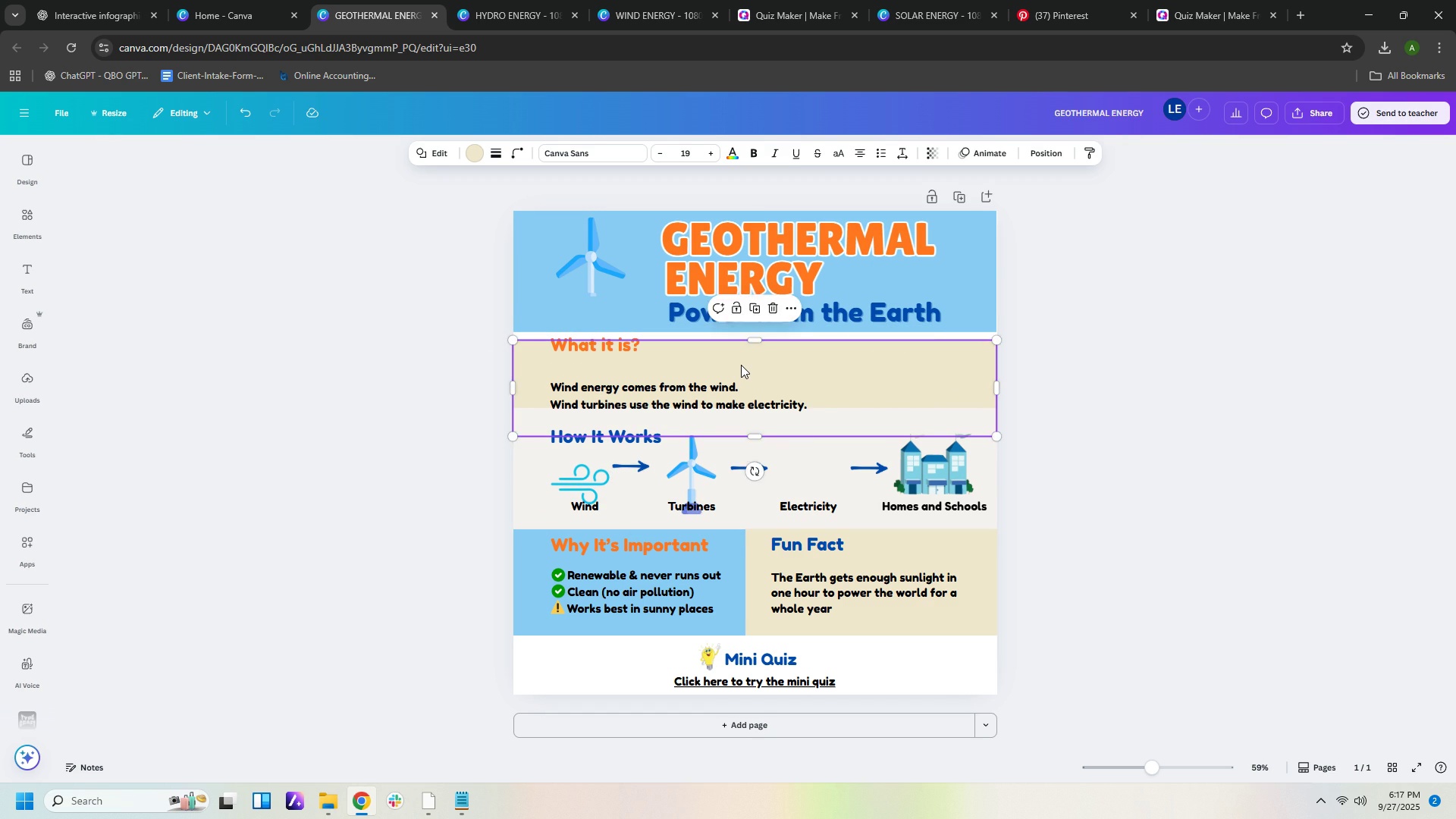 
left_click([741, 365])
 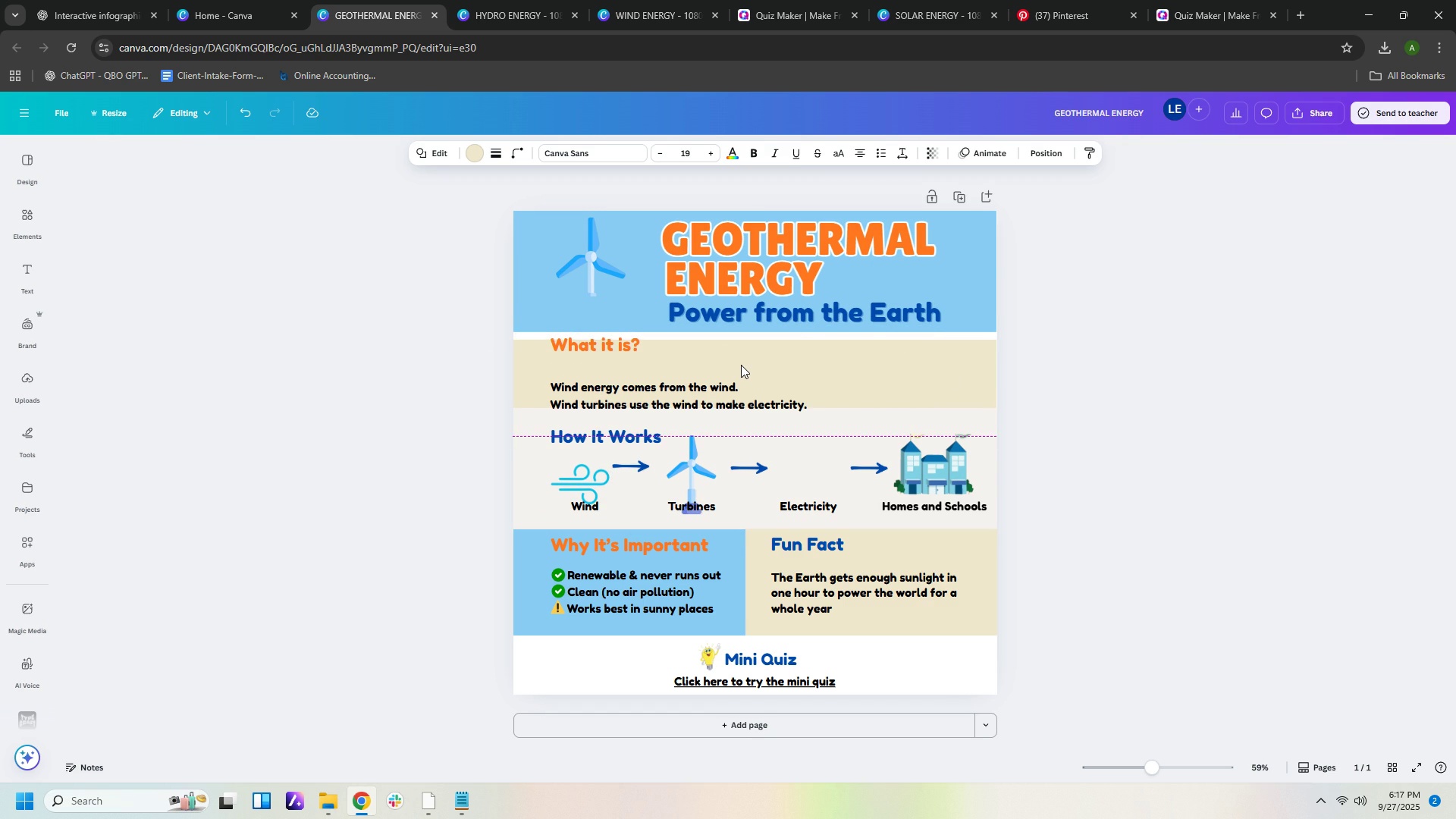 
key(ArrowUp)